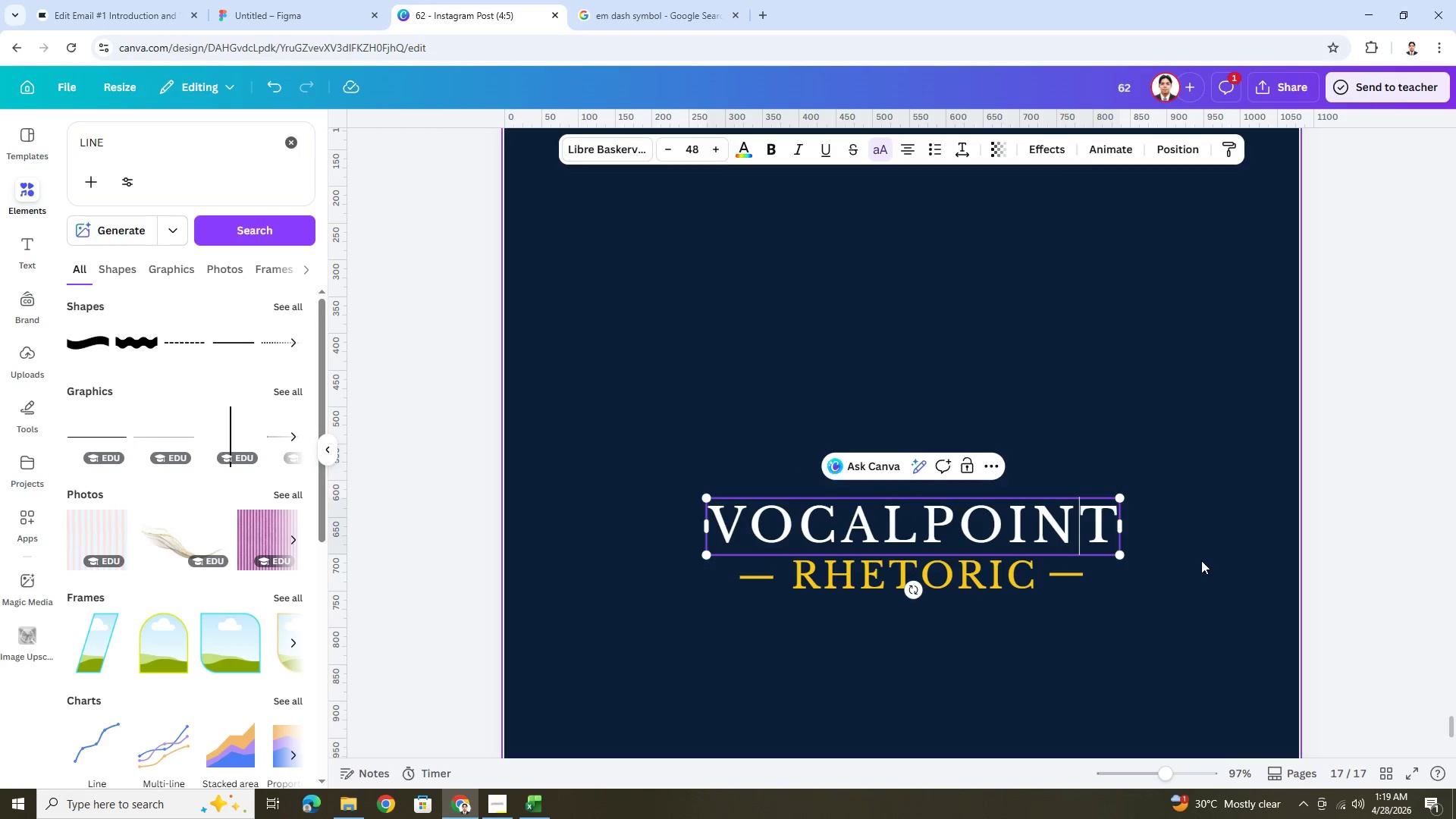 
left_click([1204, 563])
 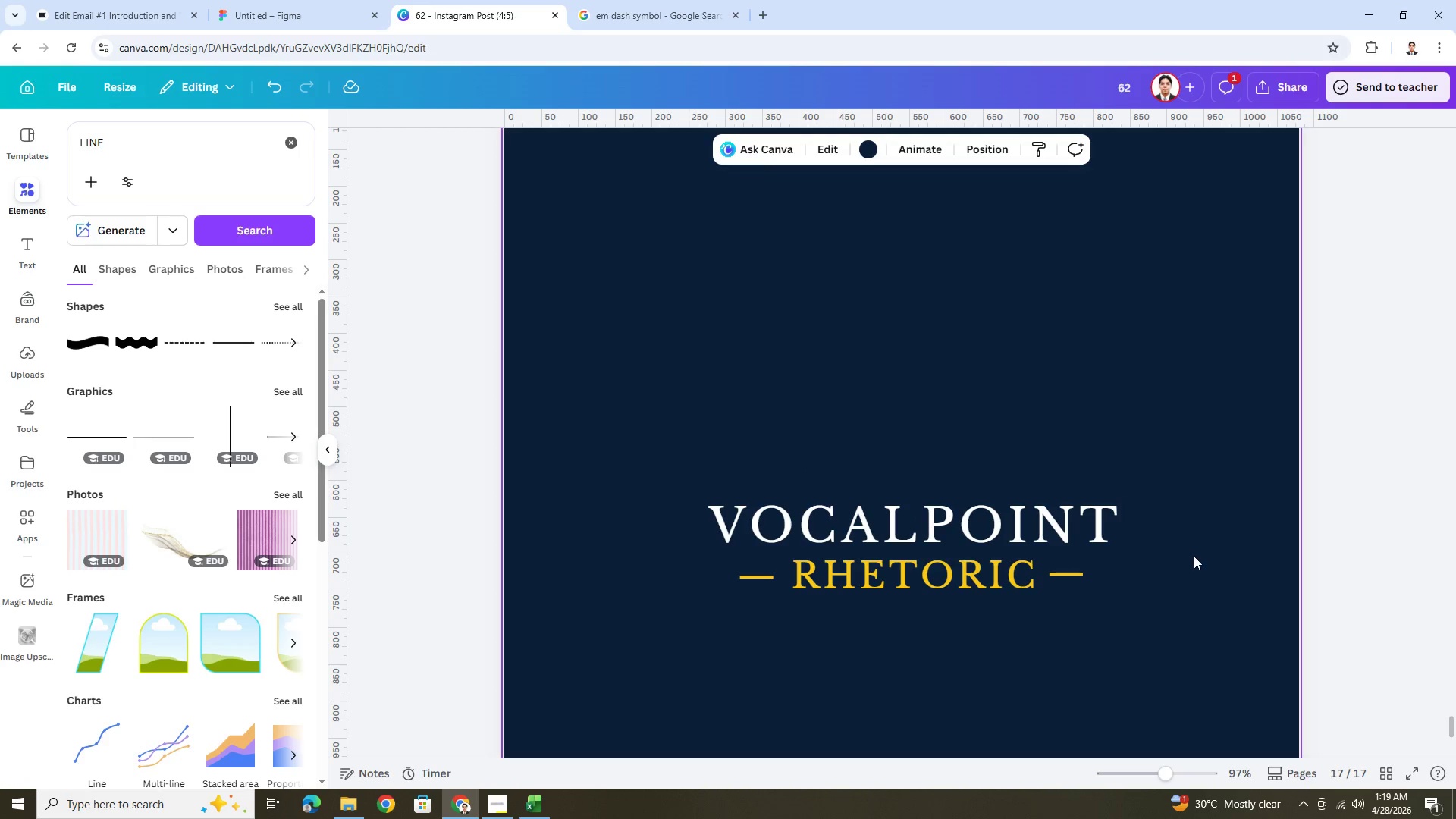 
hold_key(key=ControlLeft, duration=1.5)
scroll: coordinate [1186, 548], scroll_direction: down, amount: 6.0
 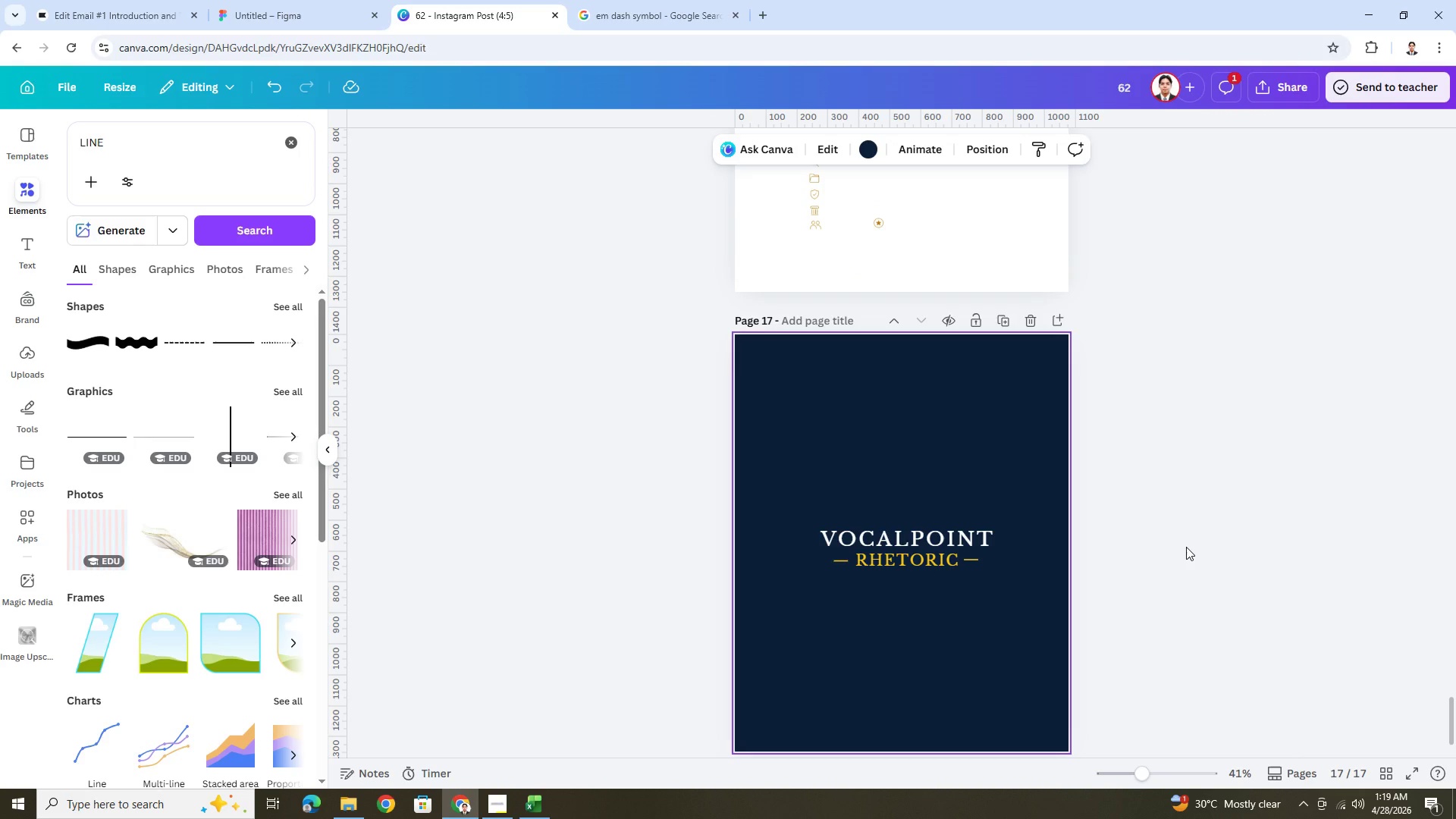 
hold_key(key=ControlLeft, duration=0.44)
scroll: coordinate [1186, 547], scroll_direction: up, amount: 4.0
 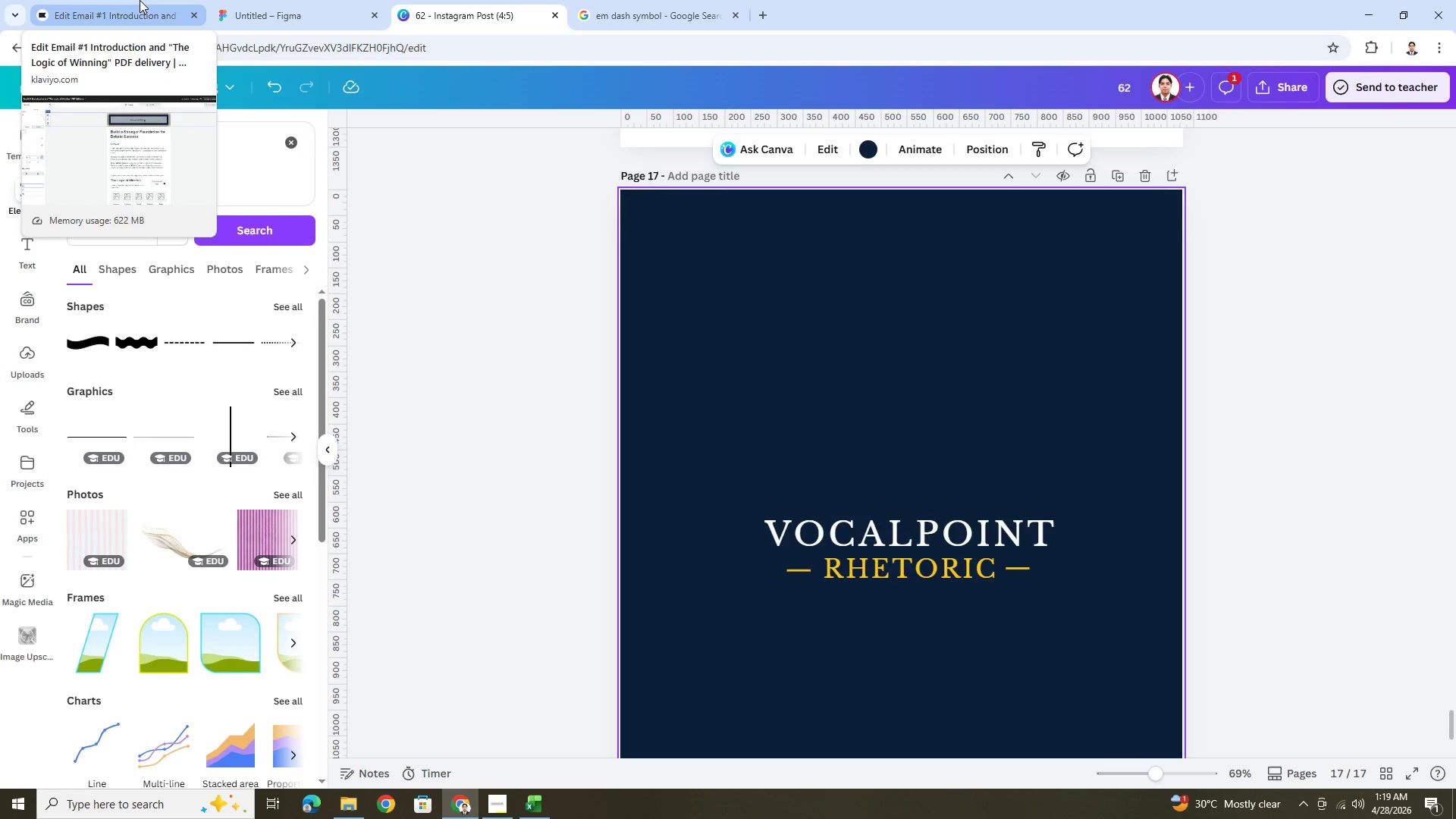 
left_click([140, 0])
 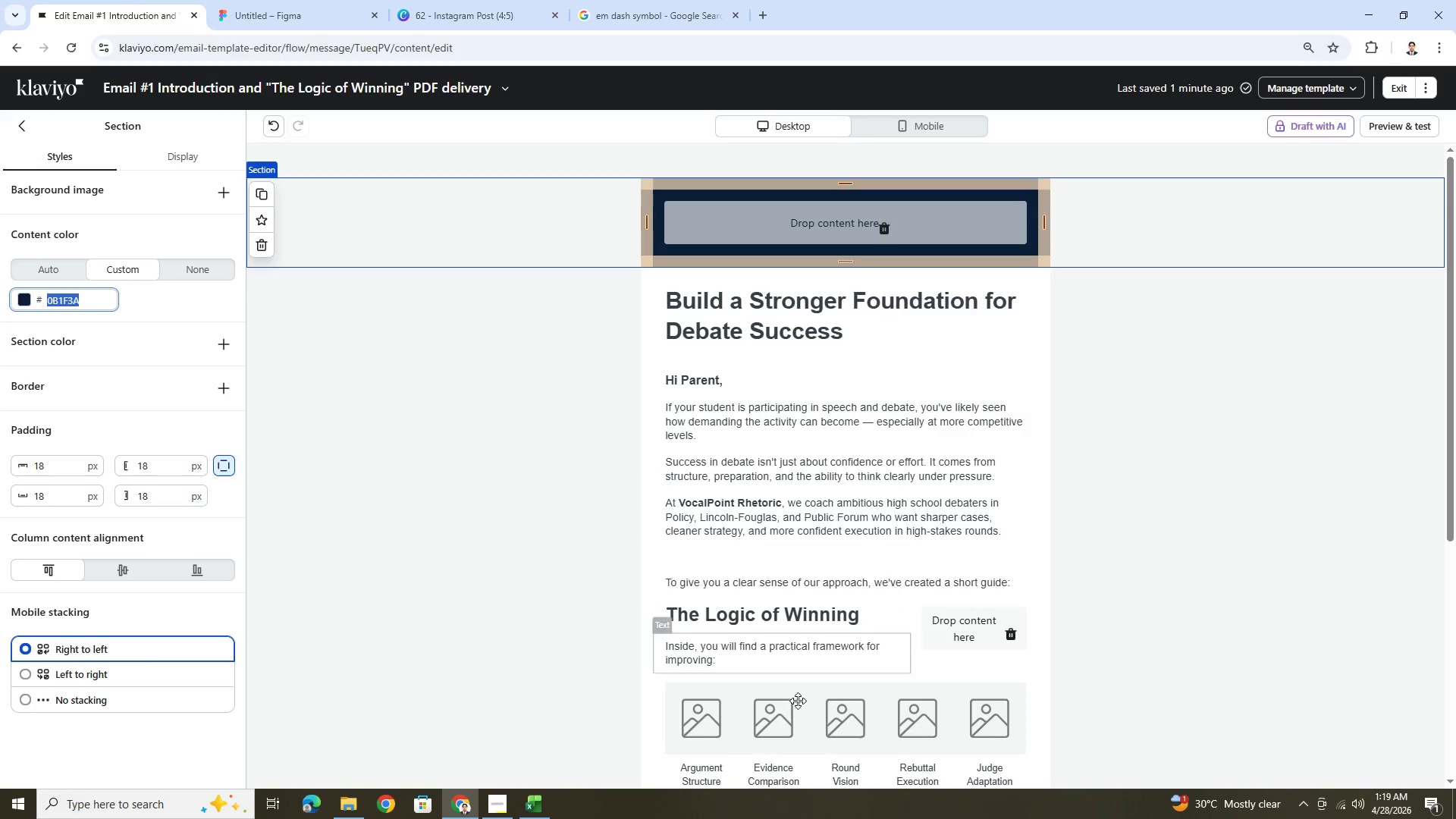 
left_click([504, 806])